 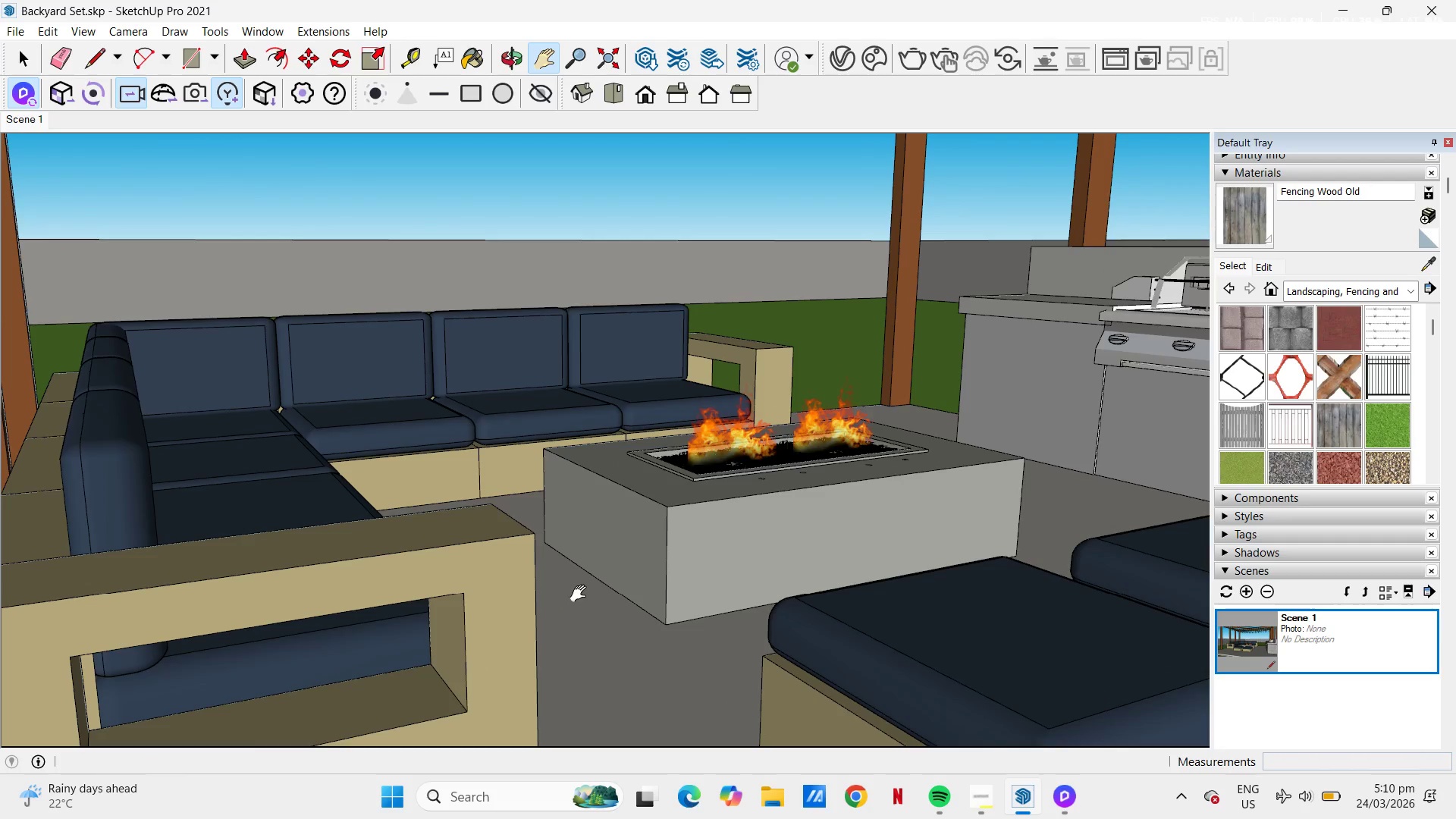 
left_click_drag(start_coordinate=[593, 585], to_coordinate=[623, 569])
 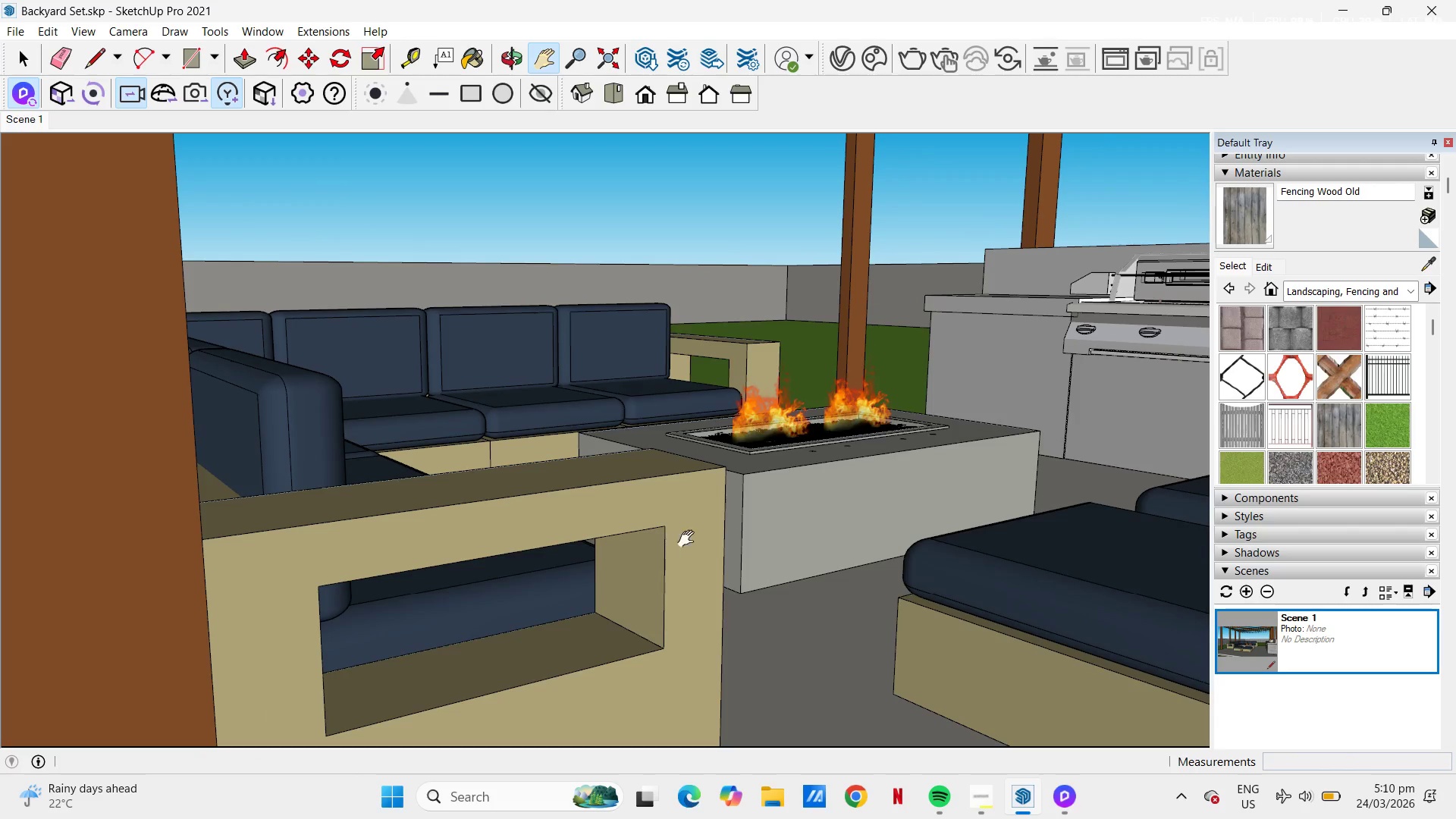 
scroll: coordinate [708, 399], scroll_direction: up, amount: 8.0
 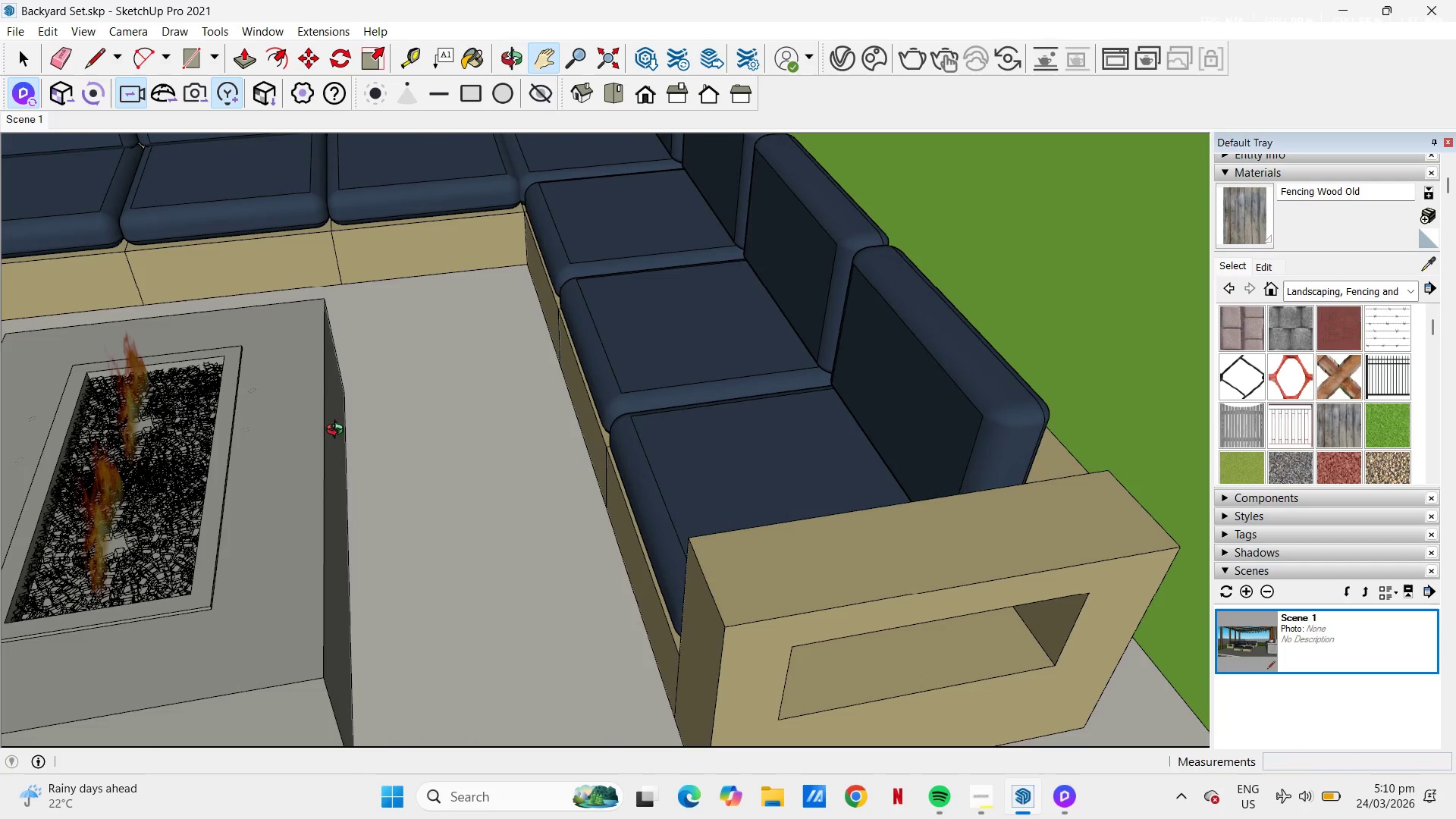 
left_click_drag(start_coordinate=[708, 440], to_coordinate=[700, 463])
 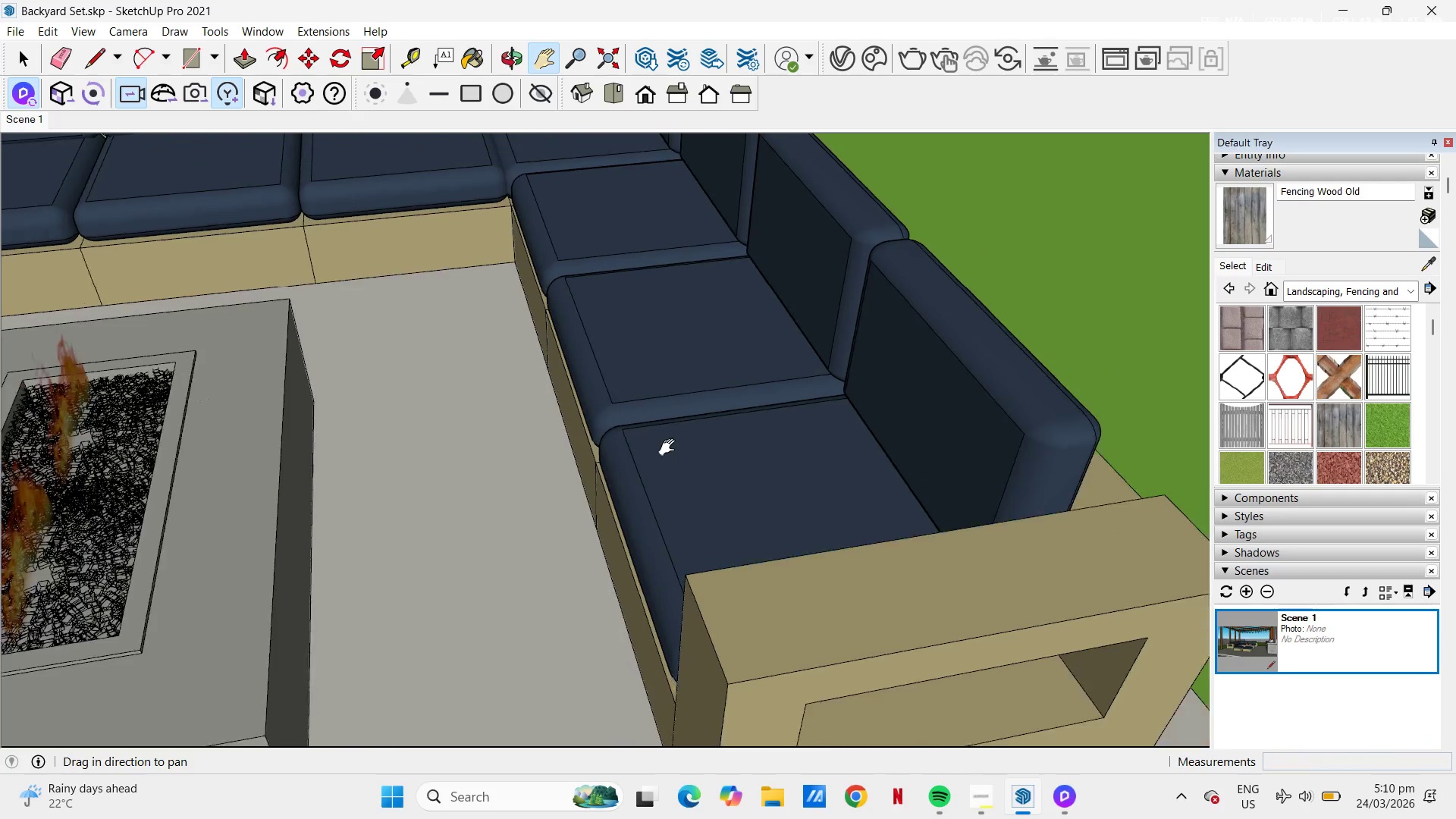 
scroll: coordinate [657, 465], scroll_direction: up, amount: 2.0
 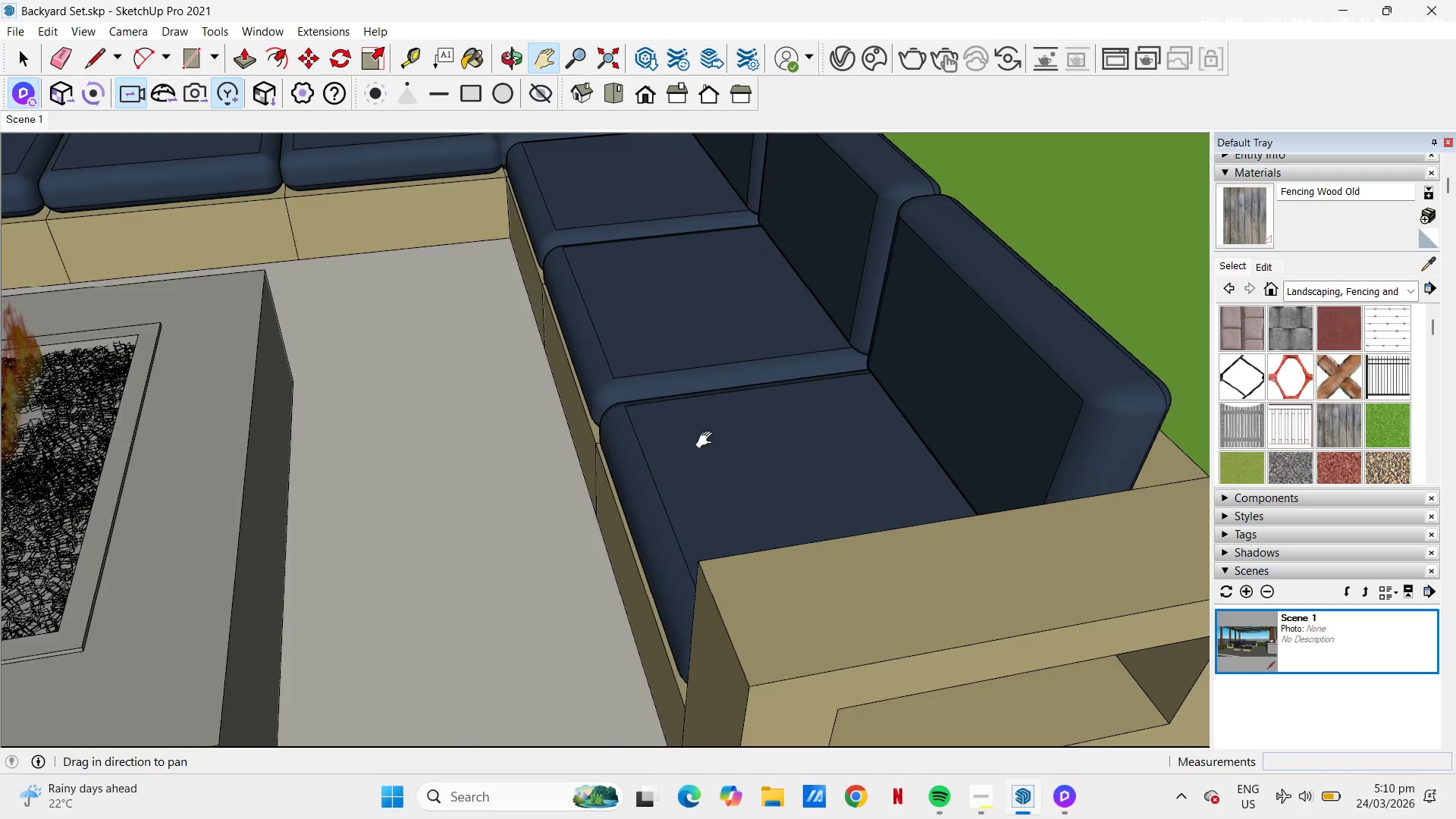 
scroll: coordinate [670, 447], scroll_direction: down, amount: 3.0
 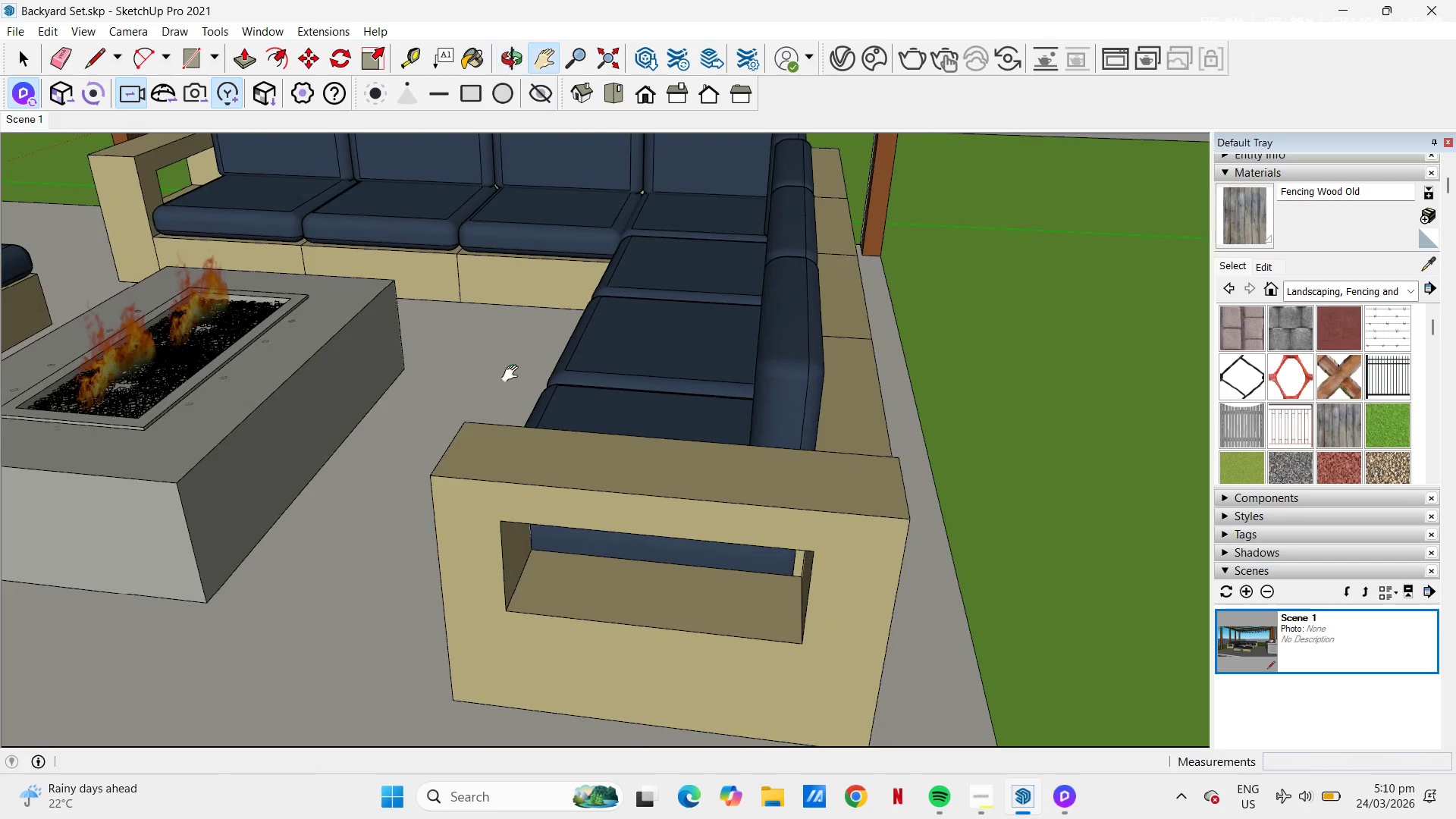 
left_click_drag(start_coordinate=[623, 374], to_coordinate=[700, 431])
 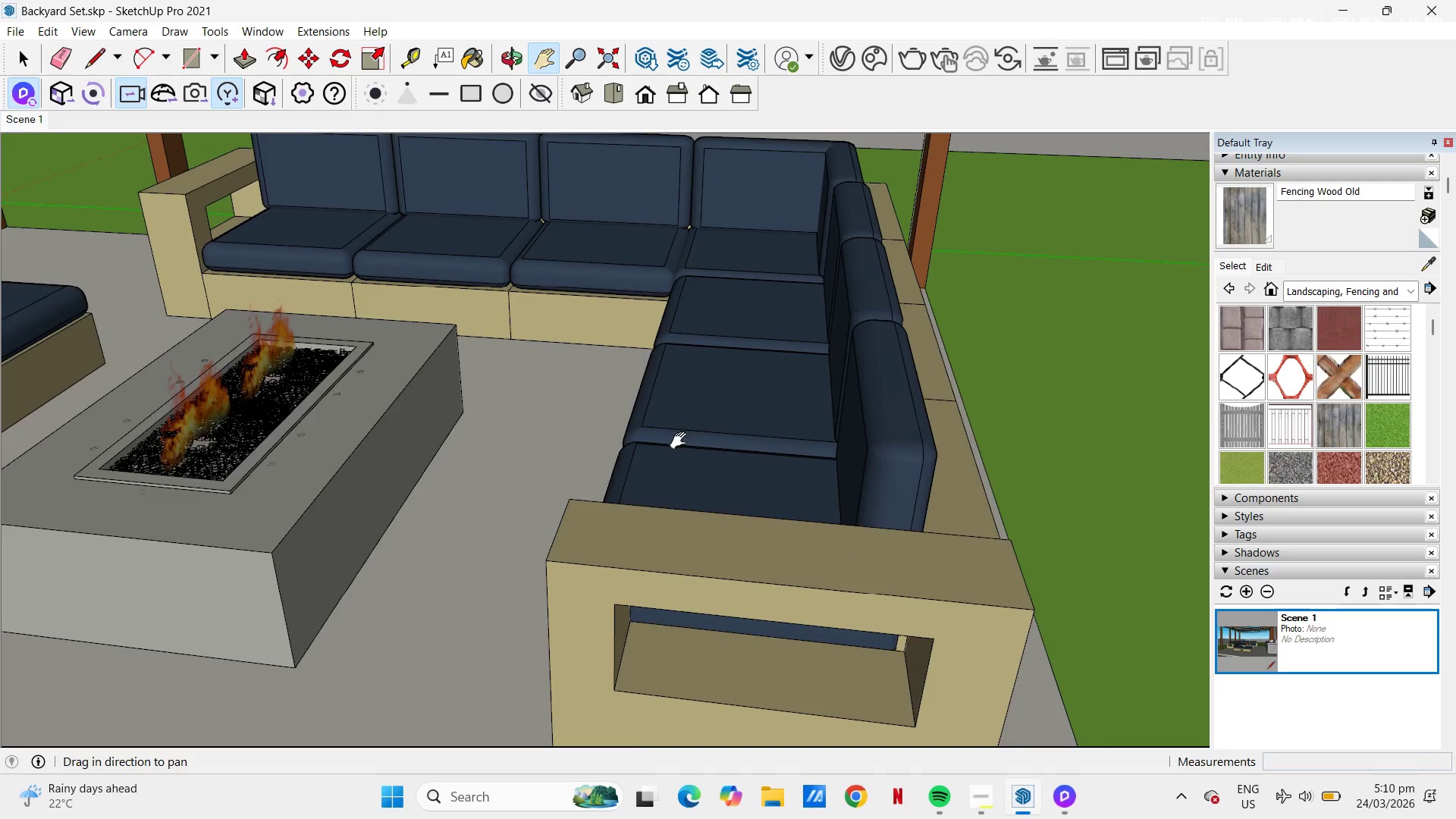 
scroll: coordinate [678, 440], scroll_direction: down, amount: 2.0
 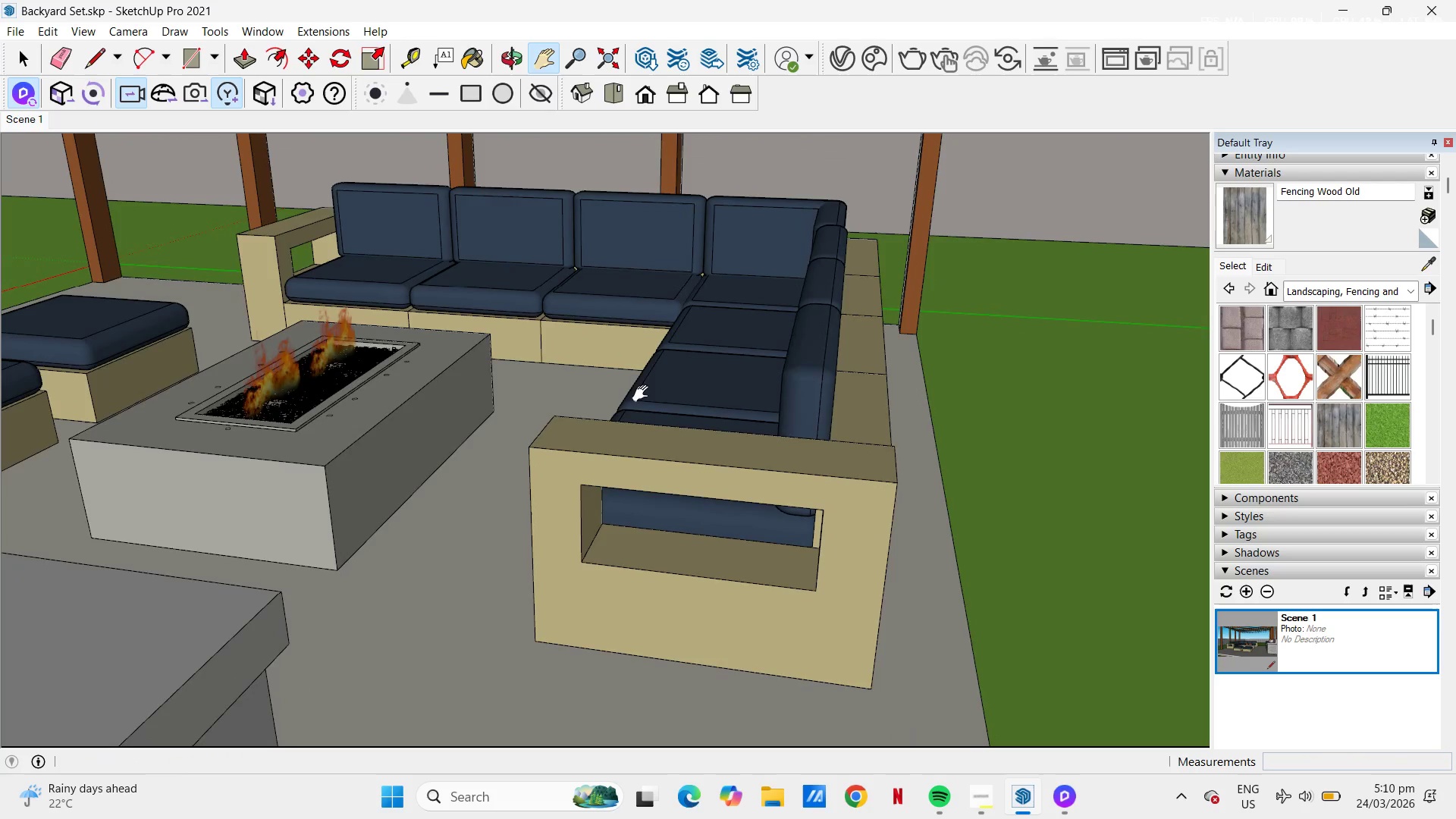 
left_click_drag(start_coordinate=[623, 362], to_coordinate=[737, 413])
 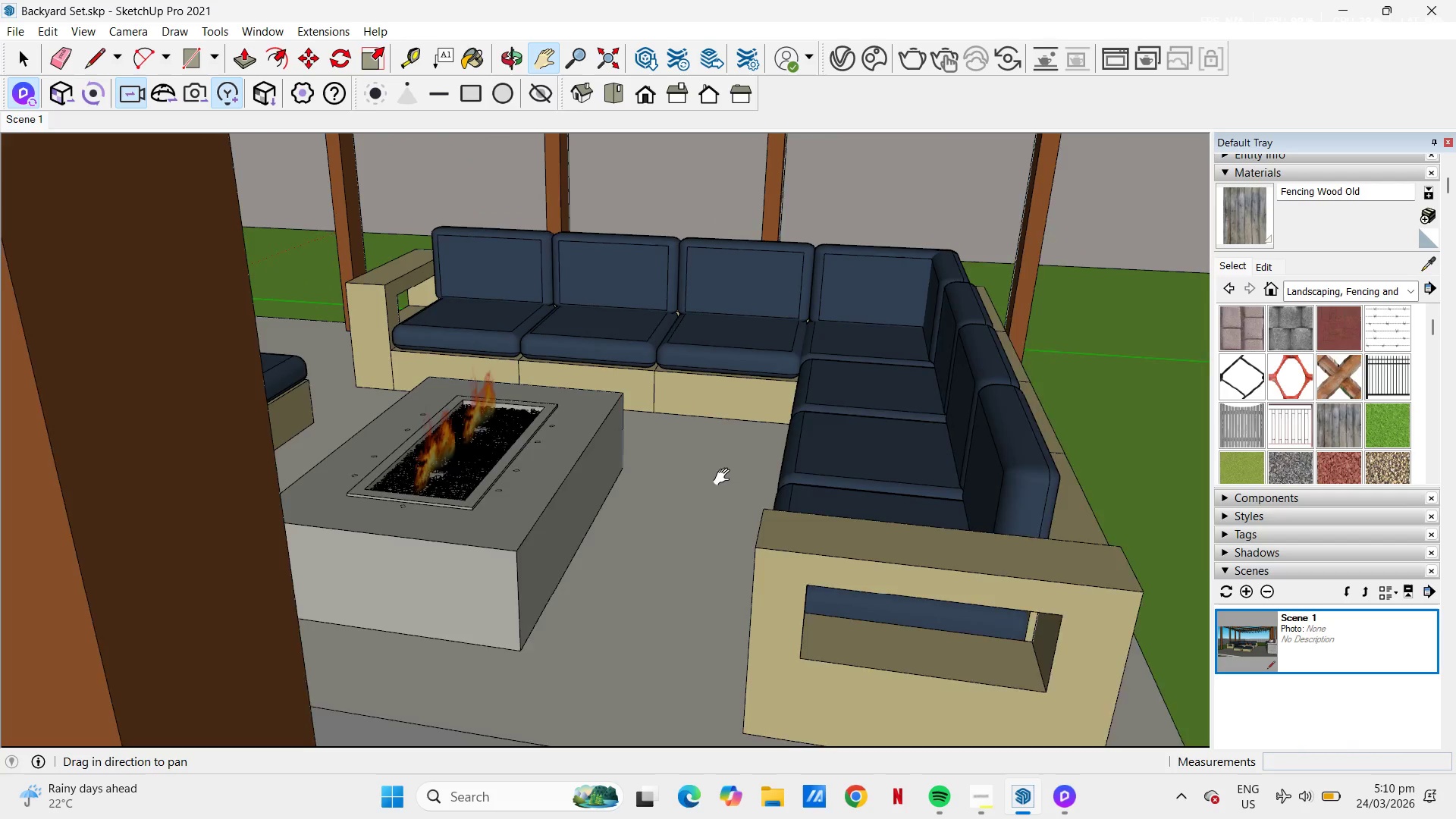 
scroll: coordinate [635, 435], scroll_direction: up, amount: 2.0
 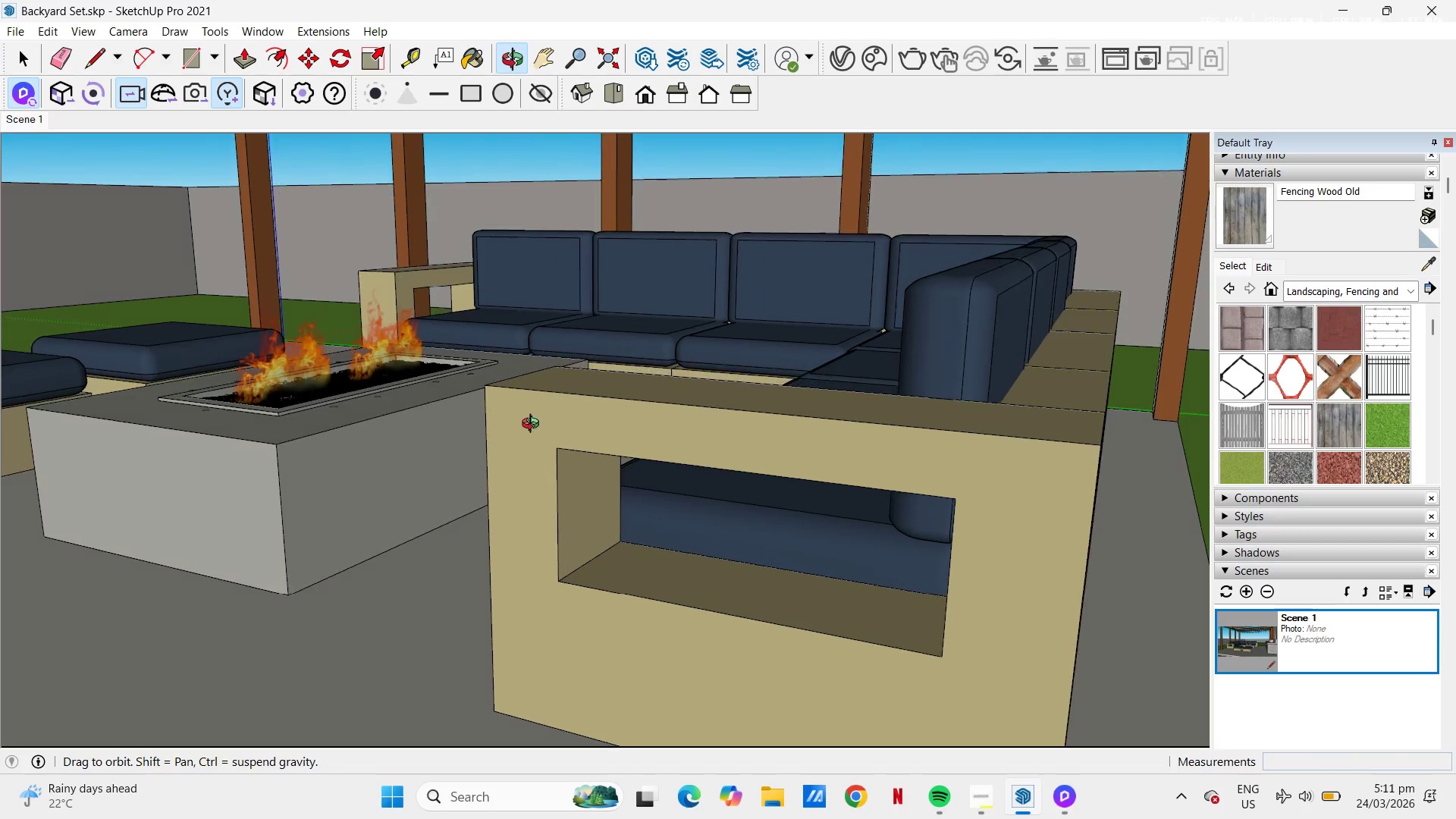 
left_click_drag(start_coordinate=[622, 373], to_coordinate=[669, 360])
 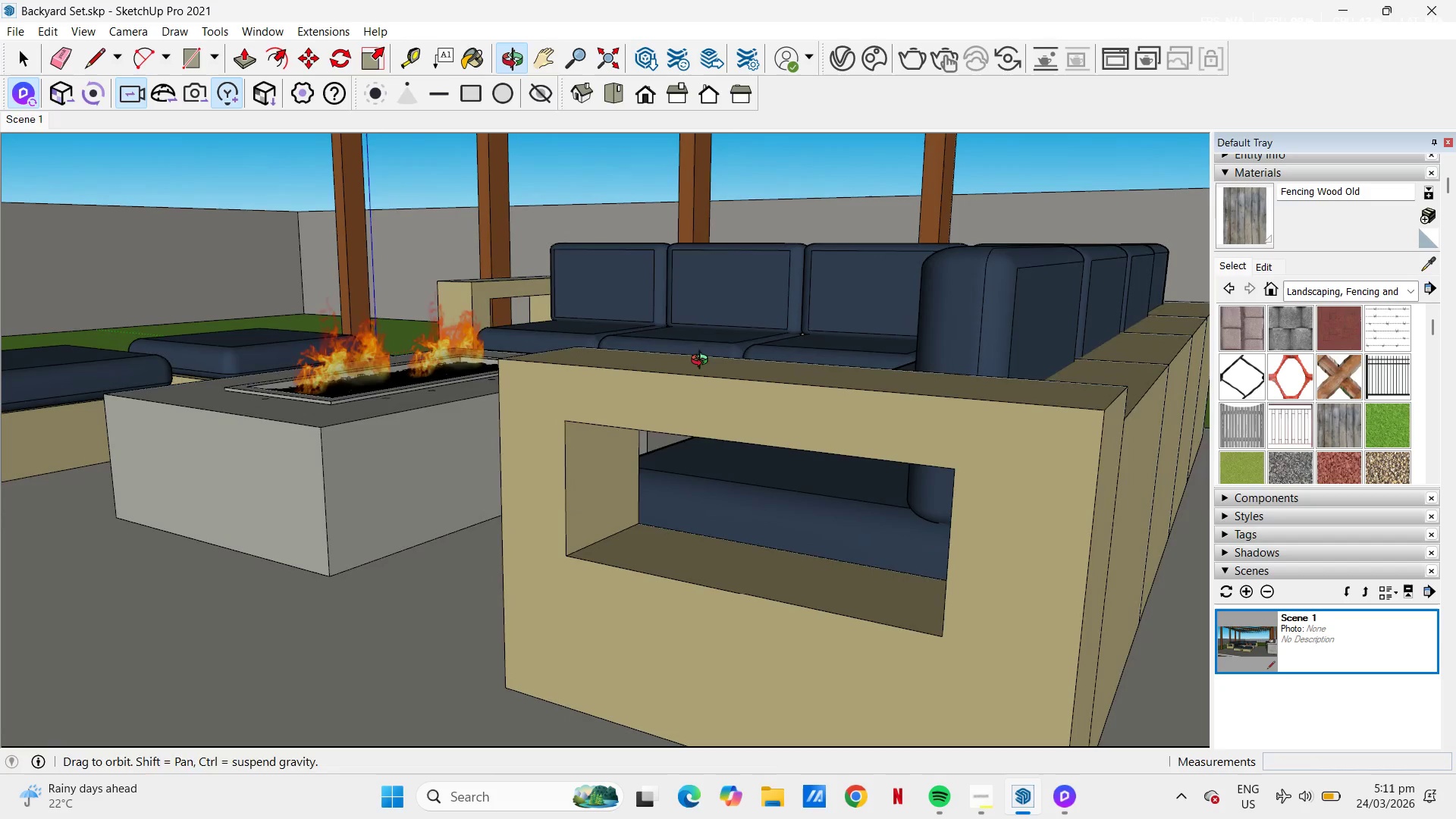 
left_click_drag(start_coordinate=[699, 359], to_coordinate=[754, 347])
 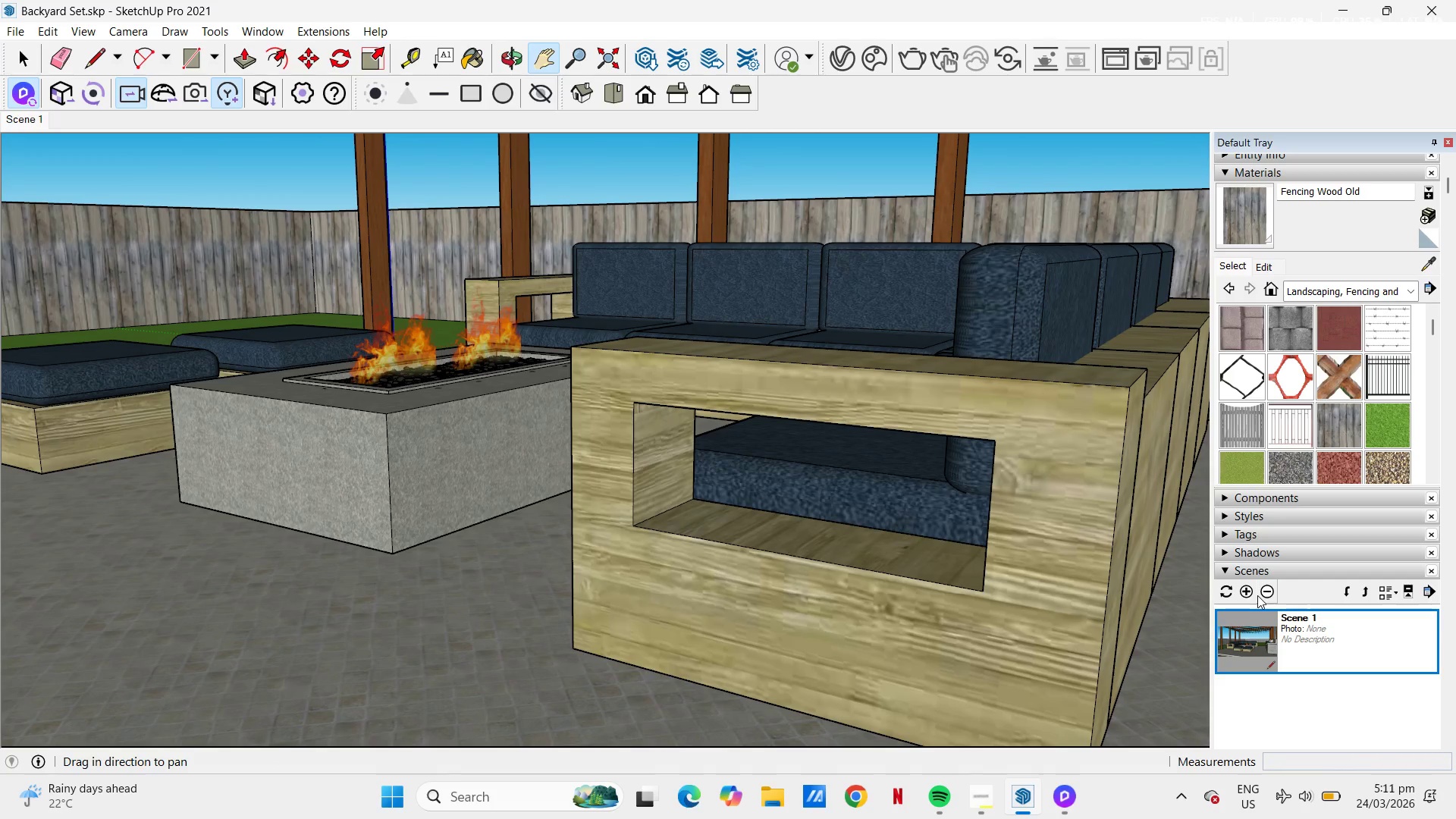 
scroll: coordinate [698, 360], scroll_direction: down, amount: 1.0
 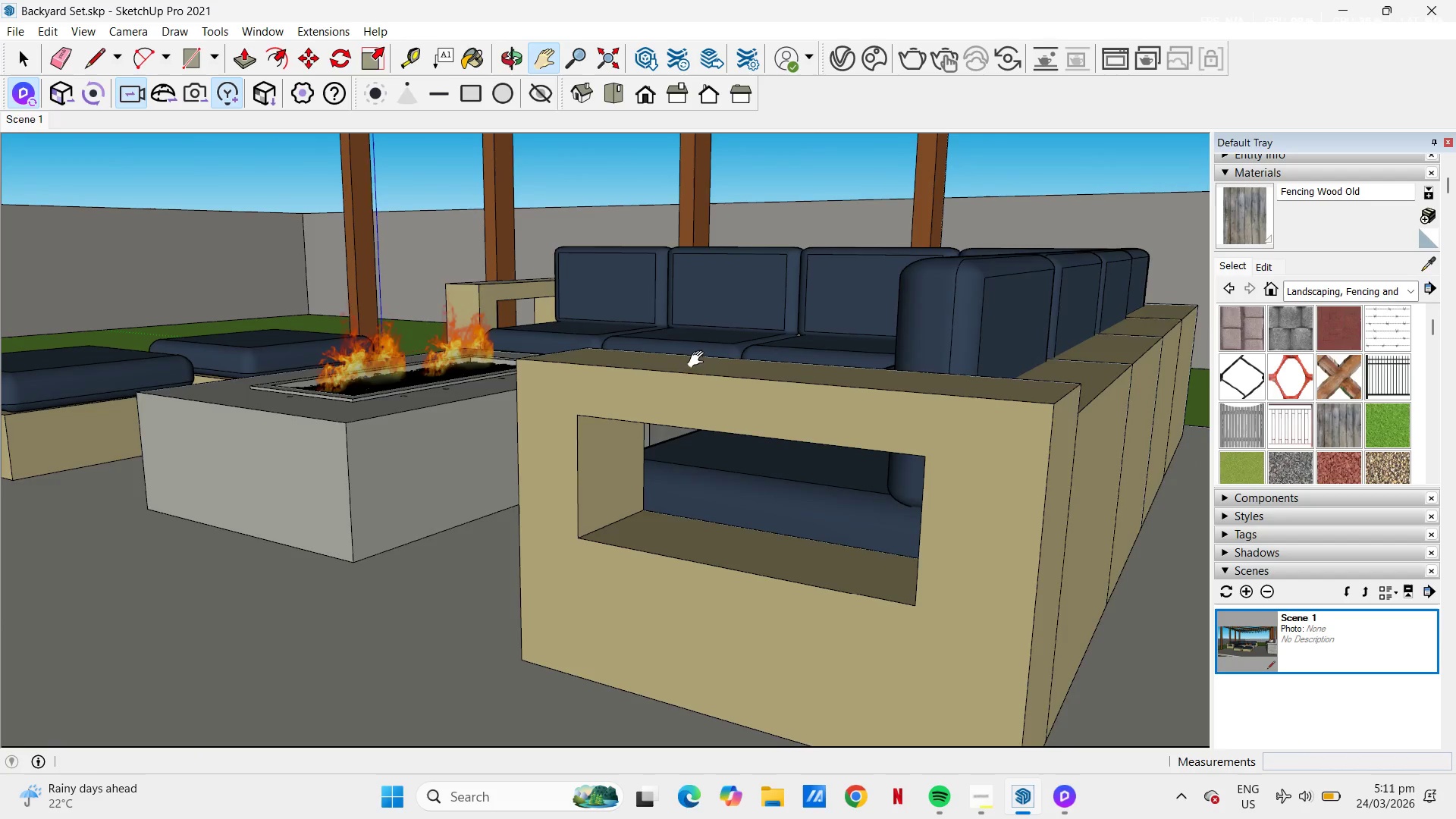 
left_click([1242, 587])
 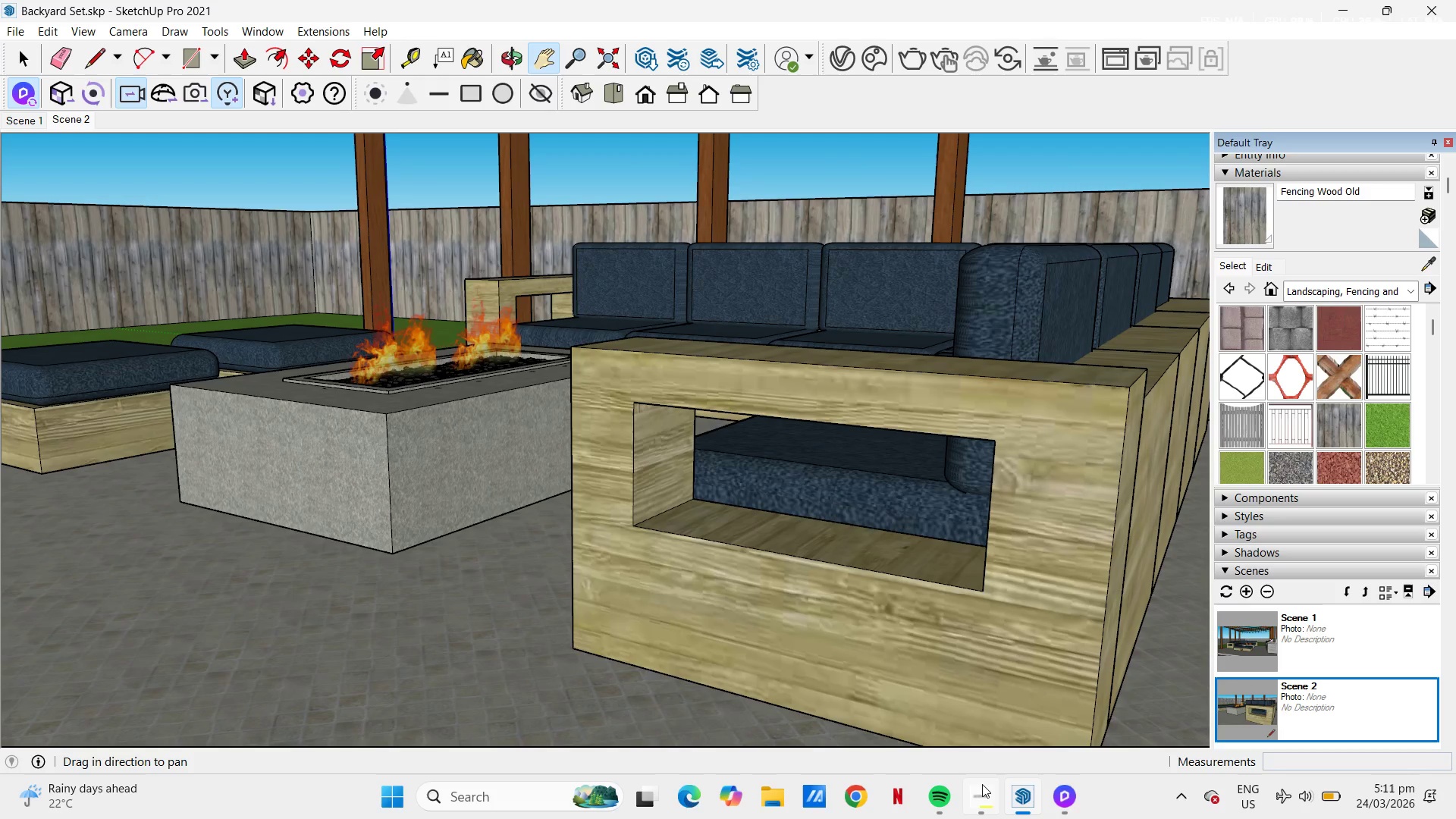 
left_click([977, 802])